 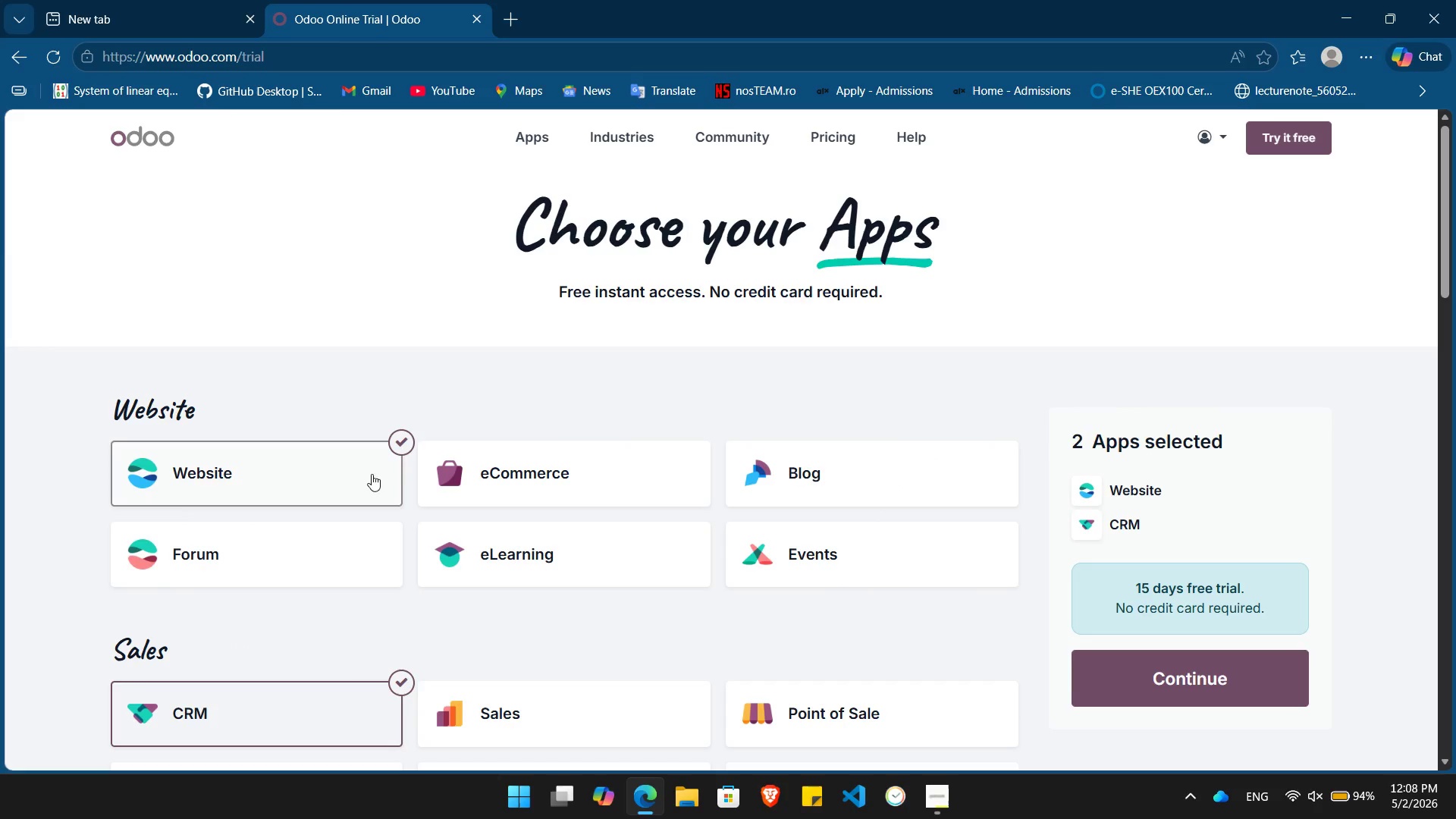 
scroll: coordinate [514, 494], scroll_direction: down, amount: 10.0
 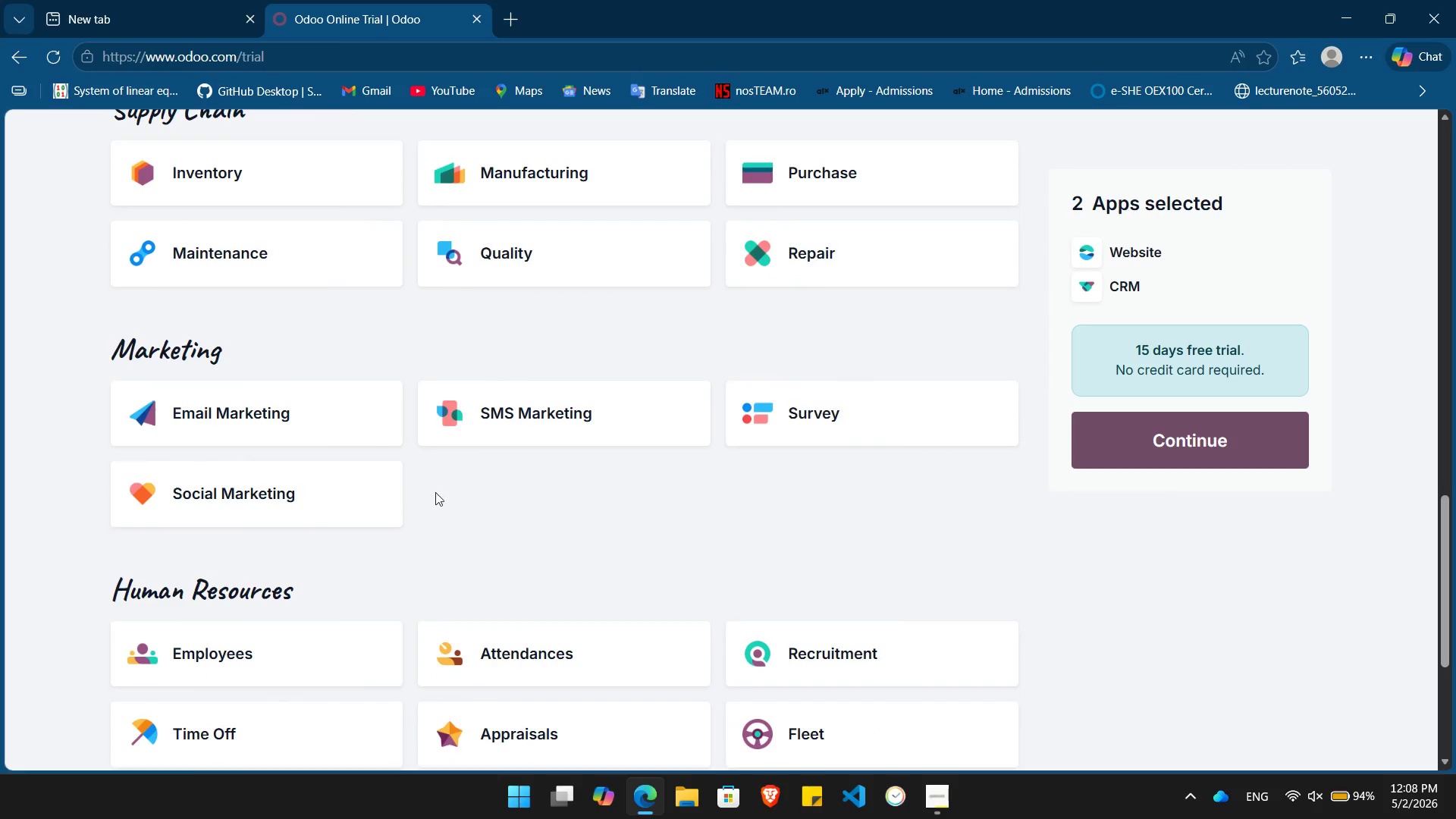 
left_click([299, 422])
 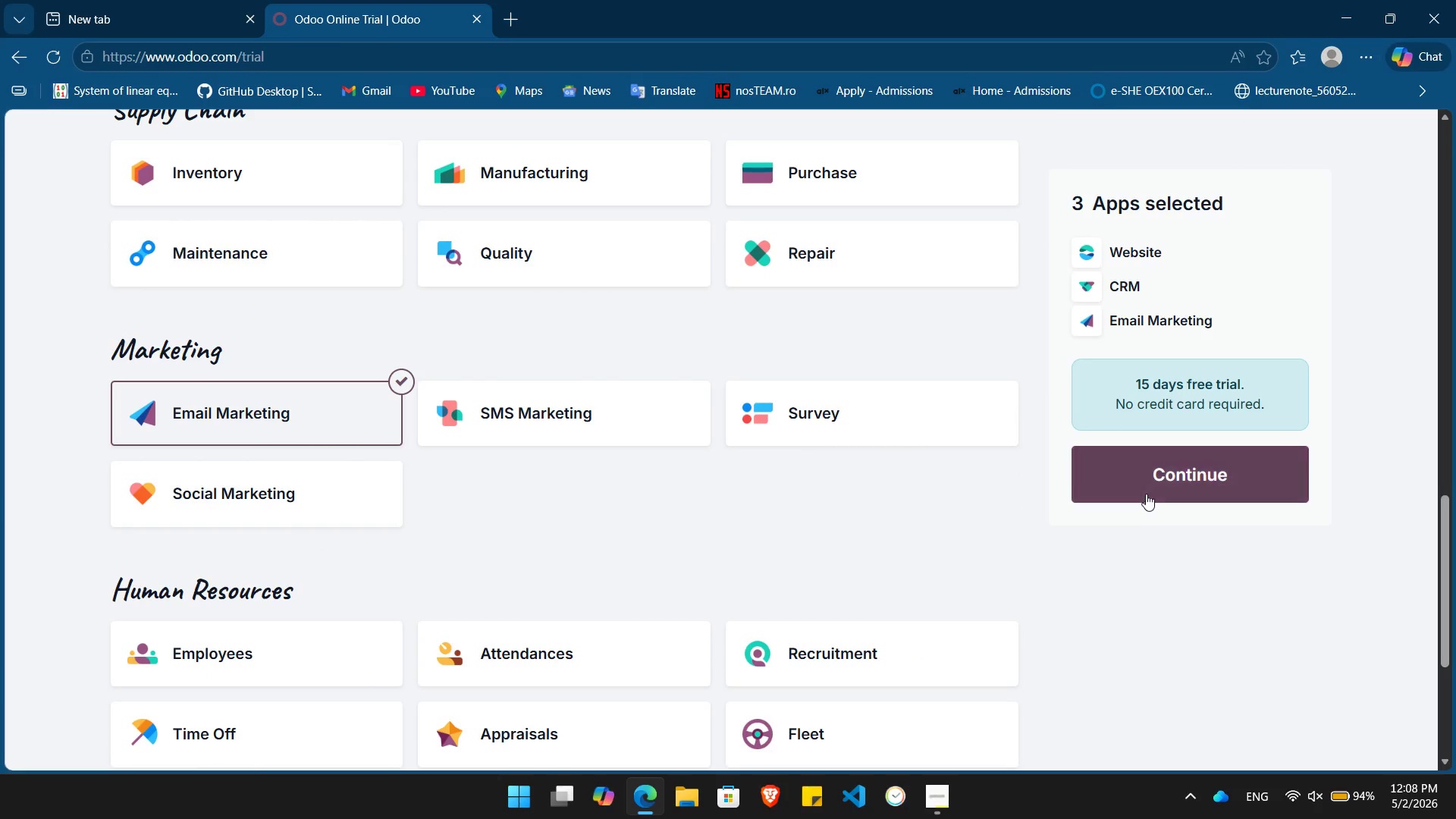 
left_click([1171, 471])
 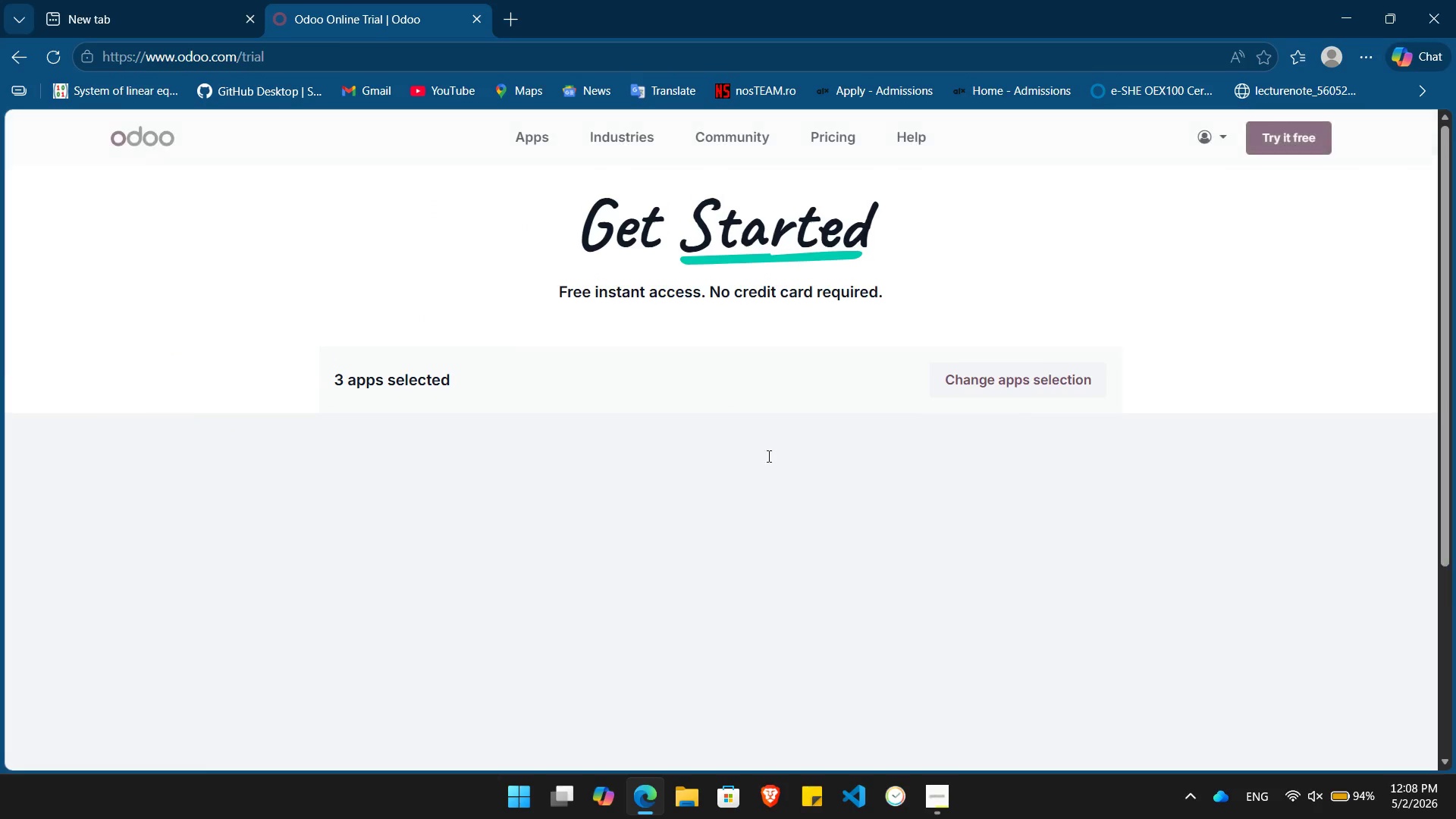 
key(Alt+Tab)